 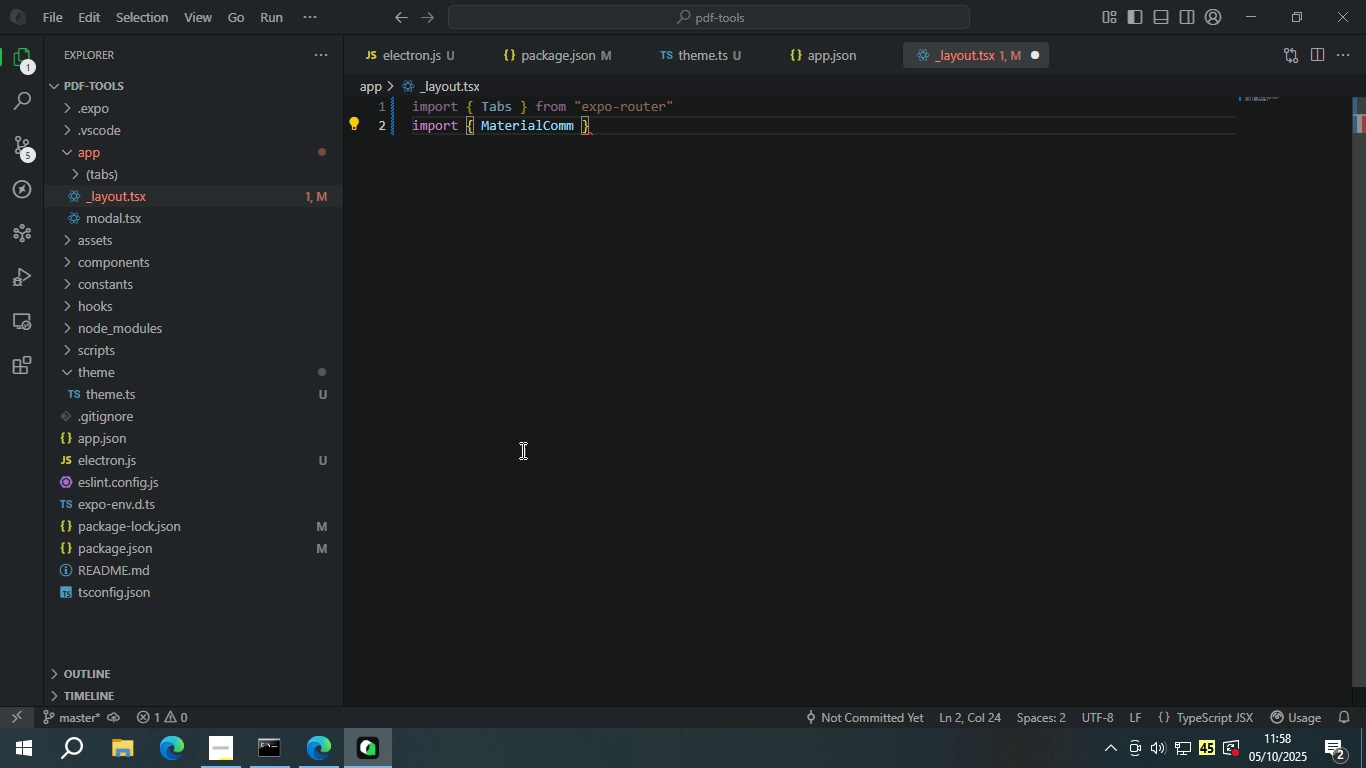 
double_click([657, 536])
 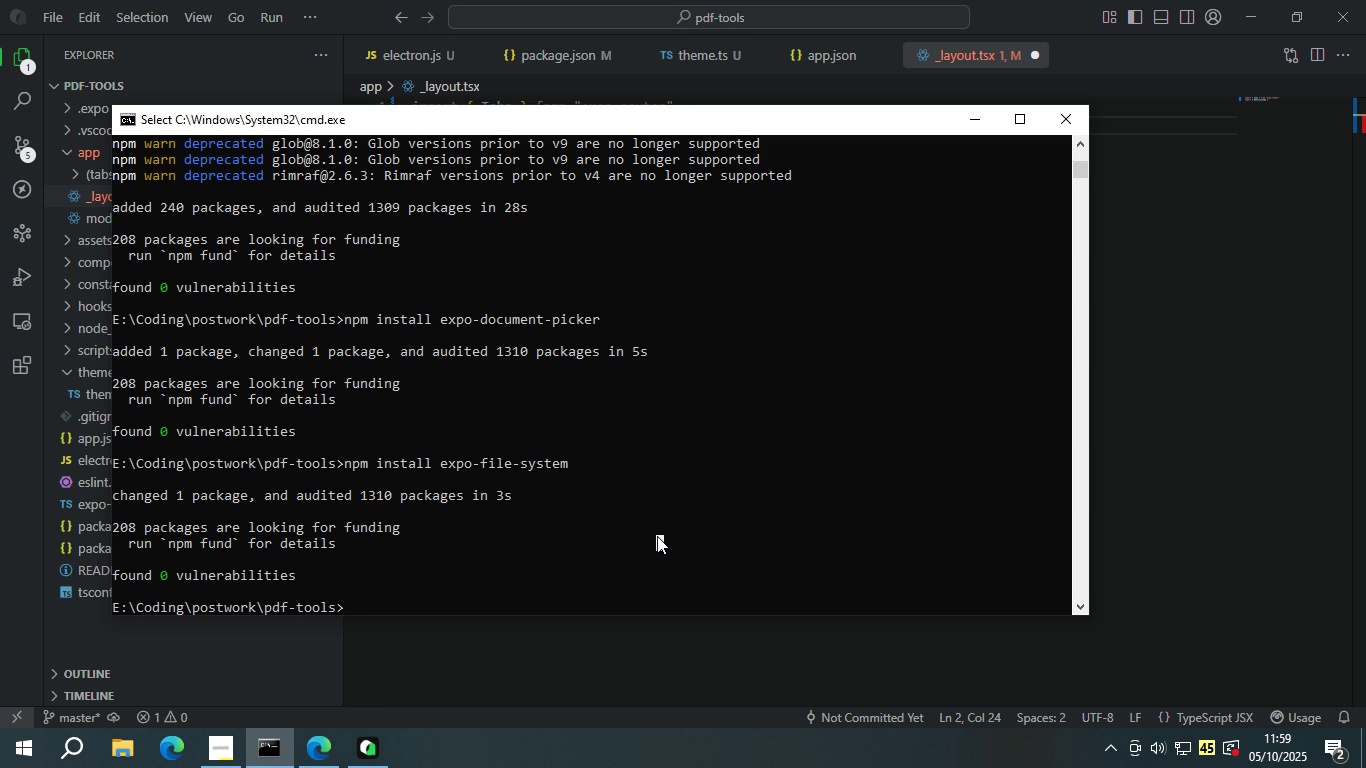 
wait(7.52)
 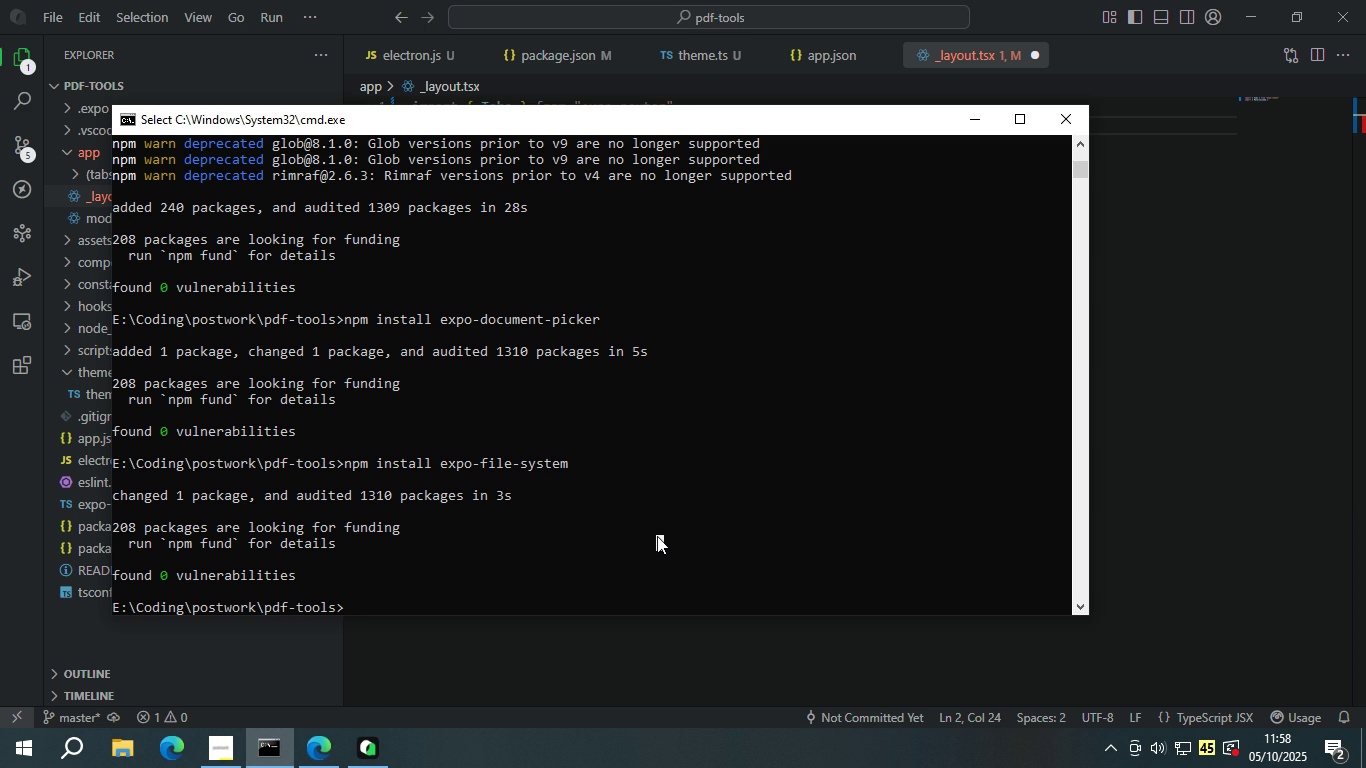 
left_click([815, 695])
 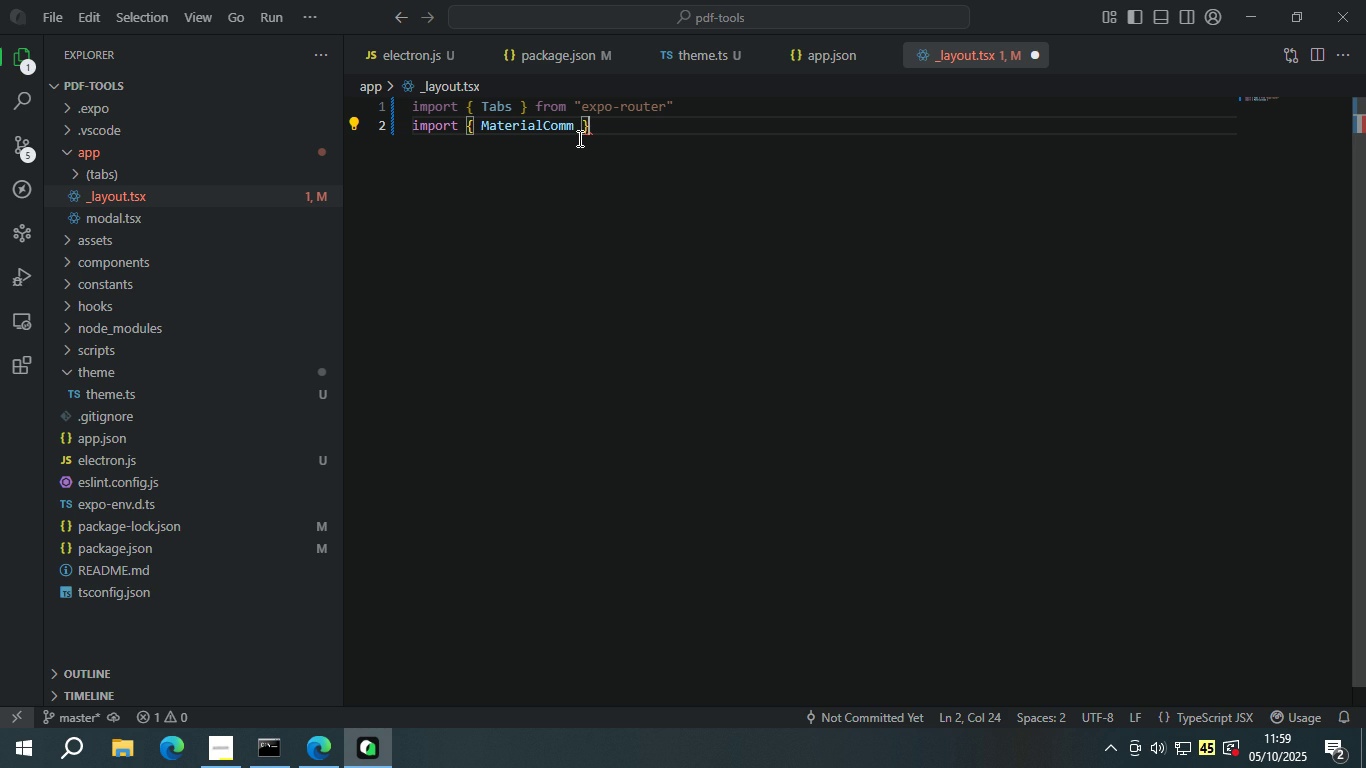 
double_click([578, 134])
 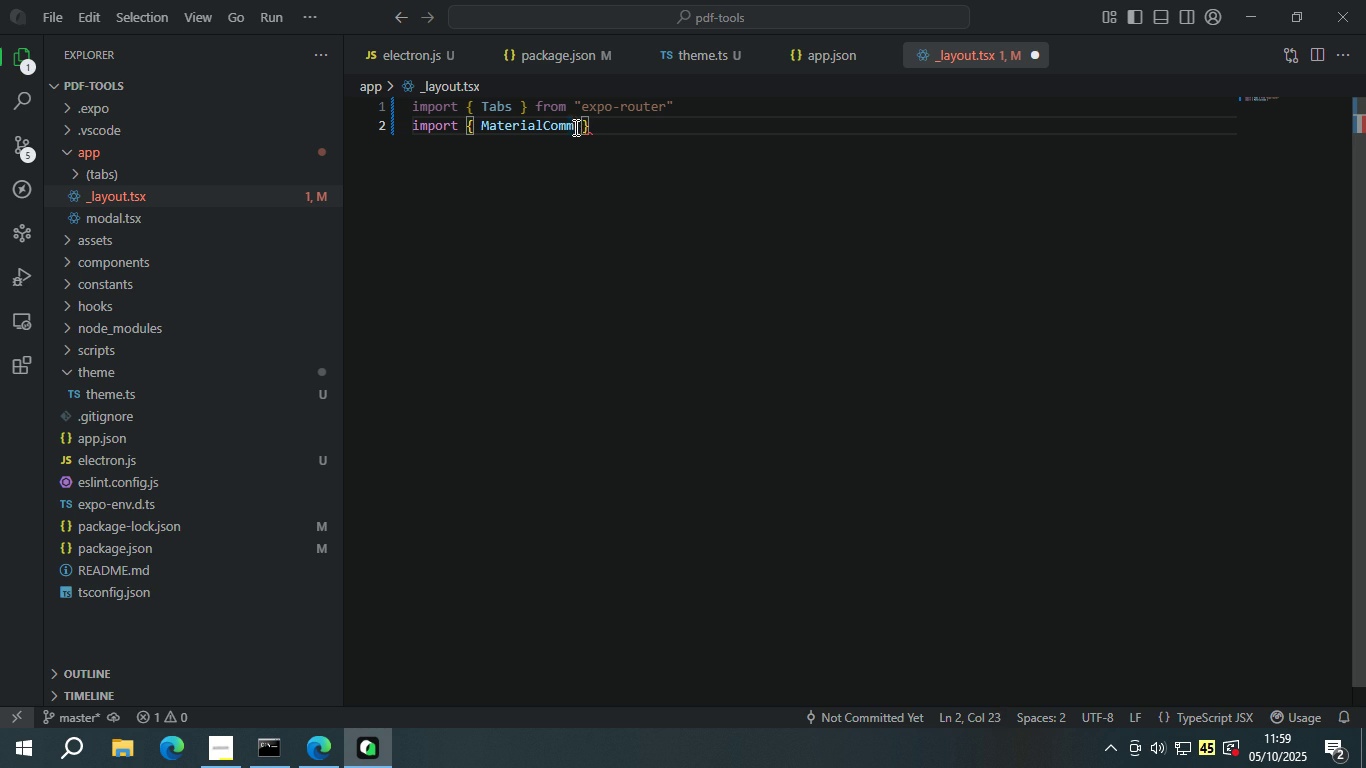 
left_click([574, 127])
 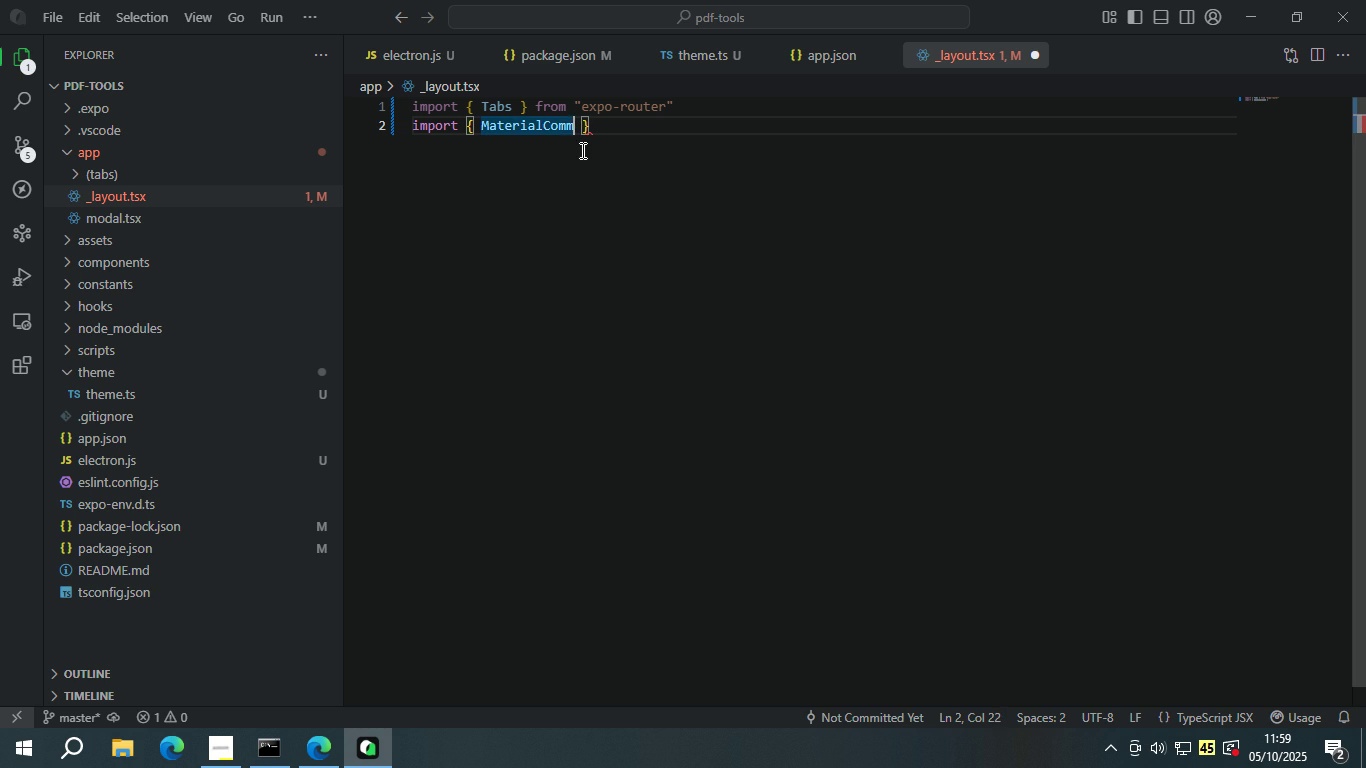 
type(unite)
key(Backspace)
type(tIcons)
 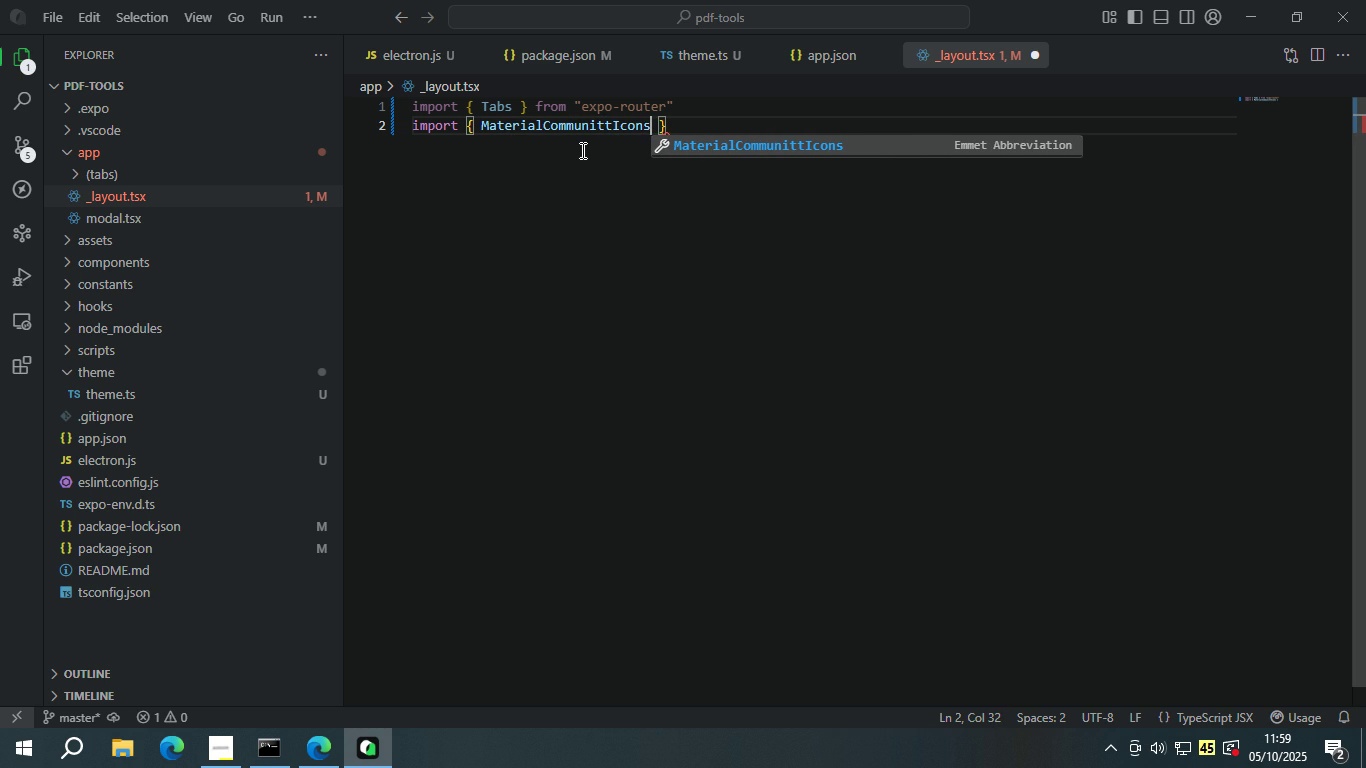 
wait(5.67)
 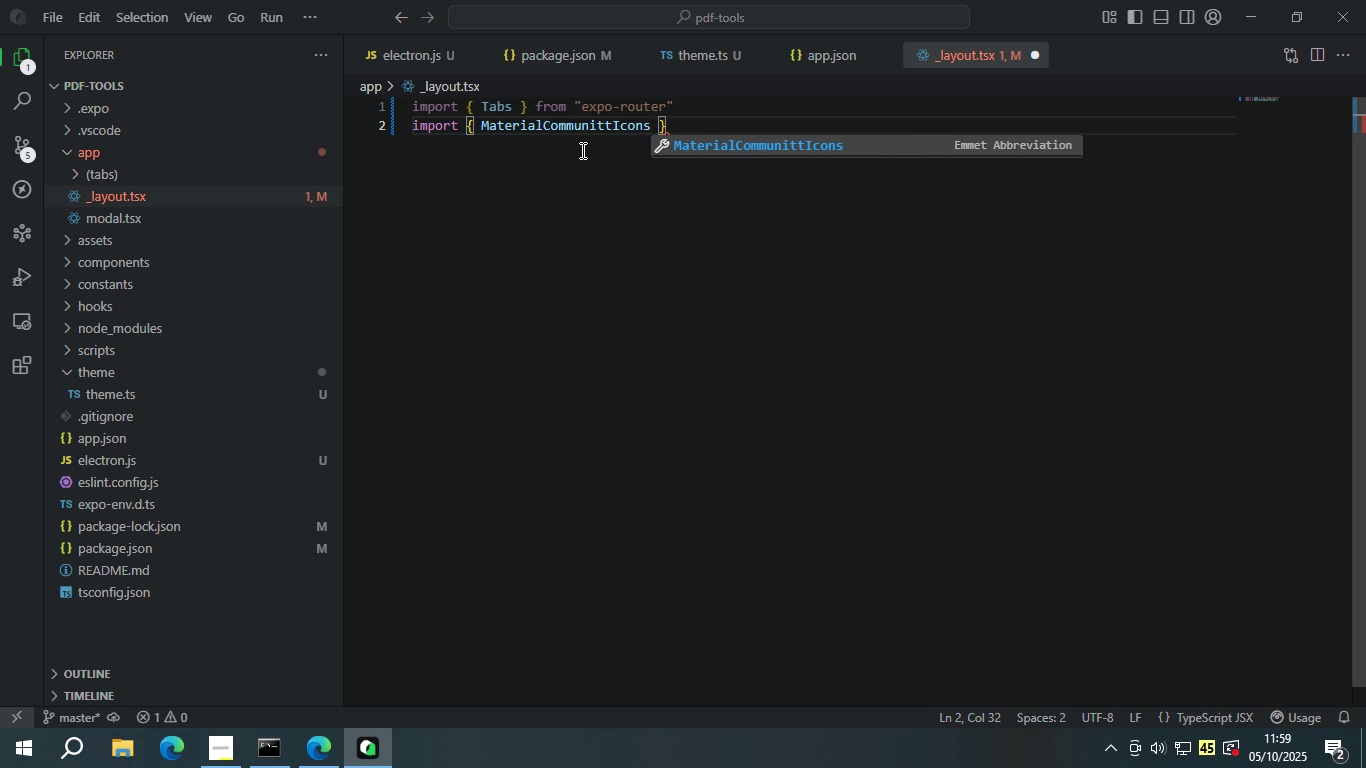 
key(Backspace)
key(Backspace)
key(Backspace)
key(Backspace)
key(Backspace)
key(Backspace)
type(yIcons)